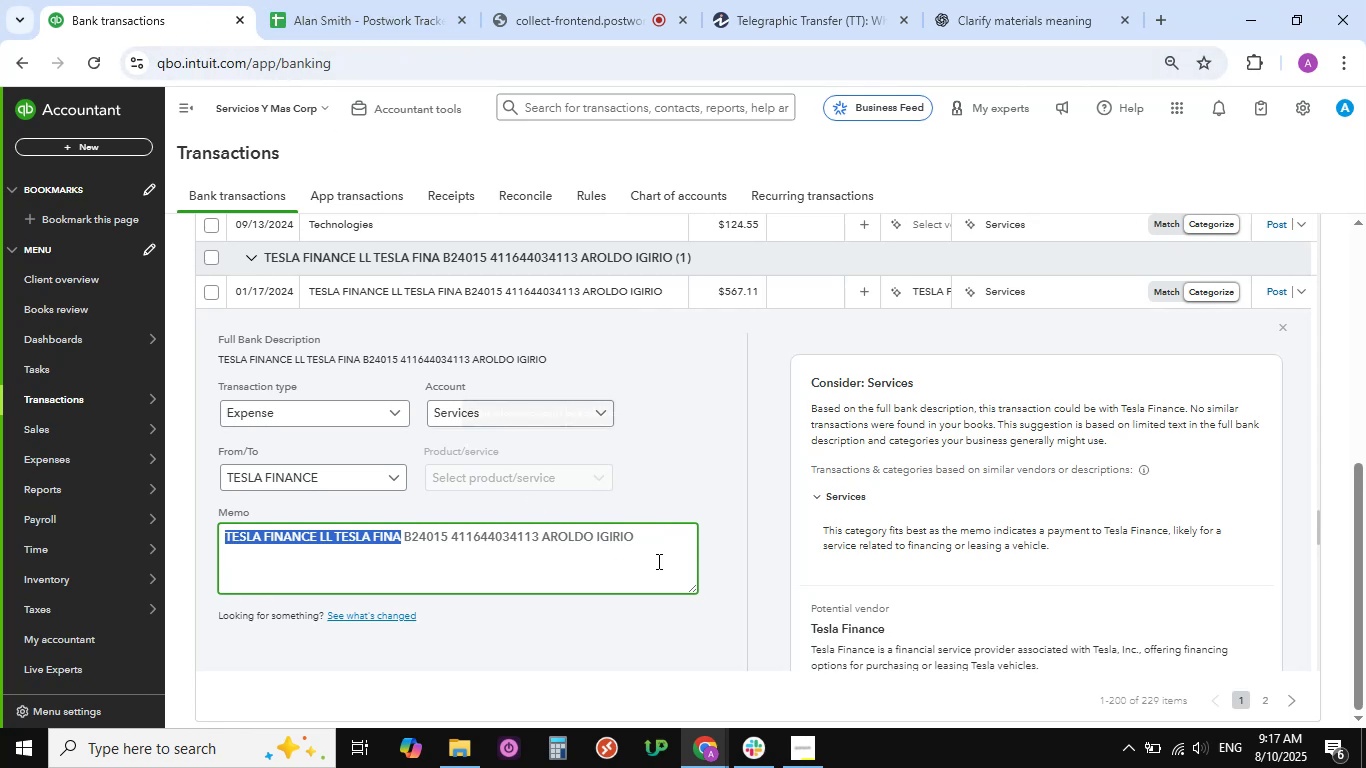 
wait(5.71)
 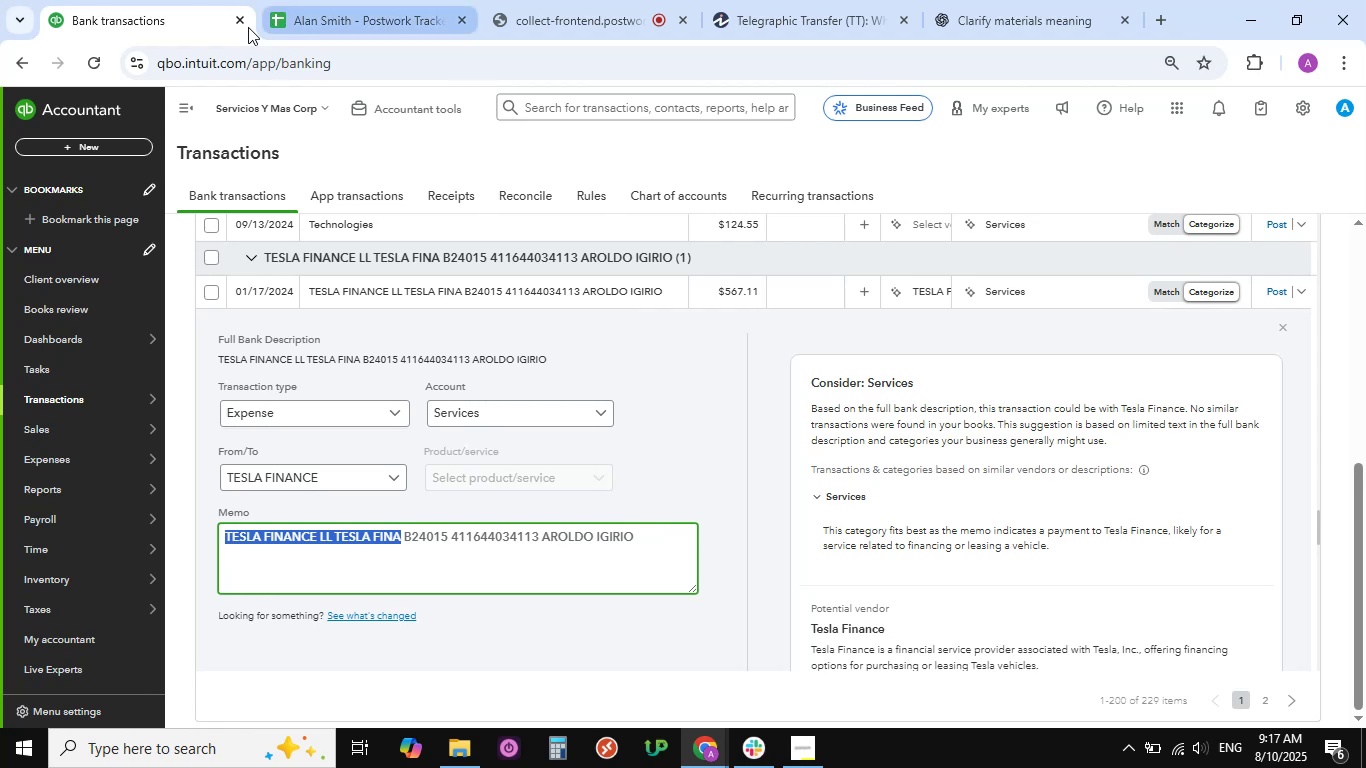 
left_click([1281, 324])
 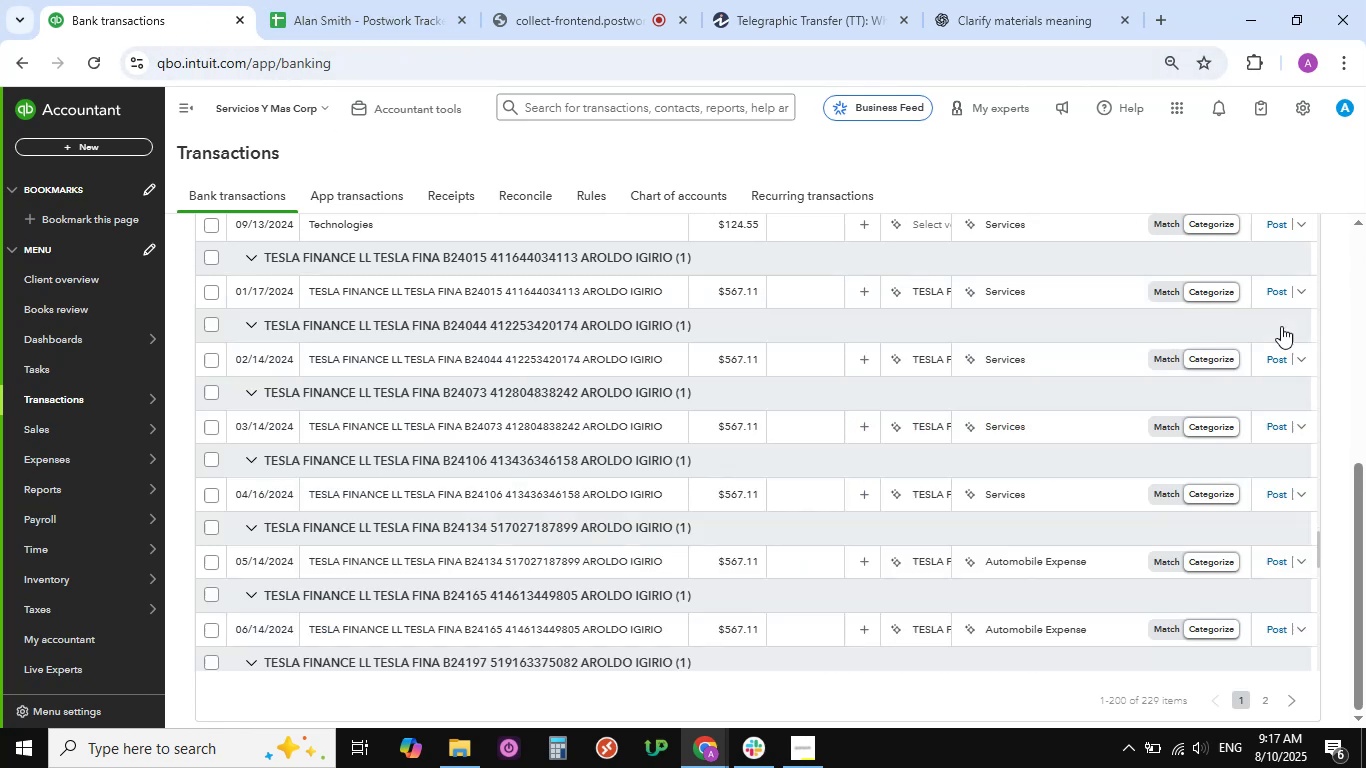 
scroll: coordinate [385, 458], scroll_direction: down, amount: 26.0
 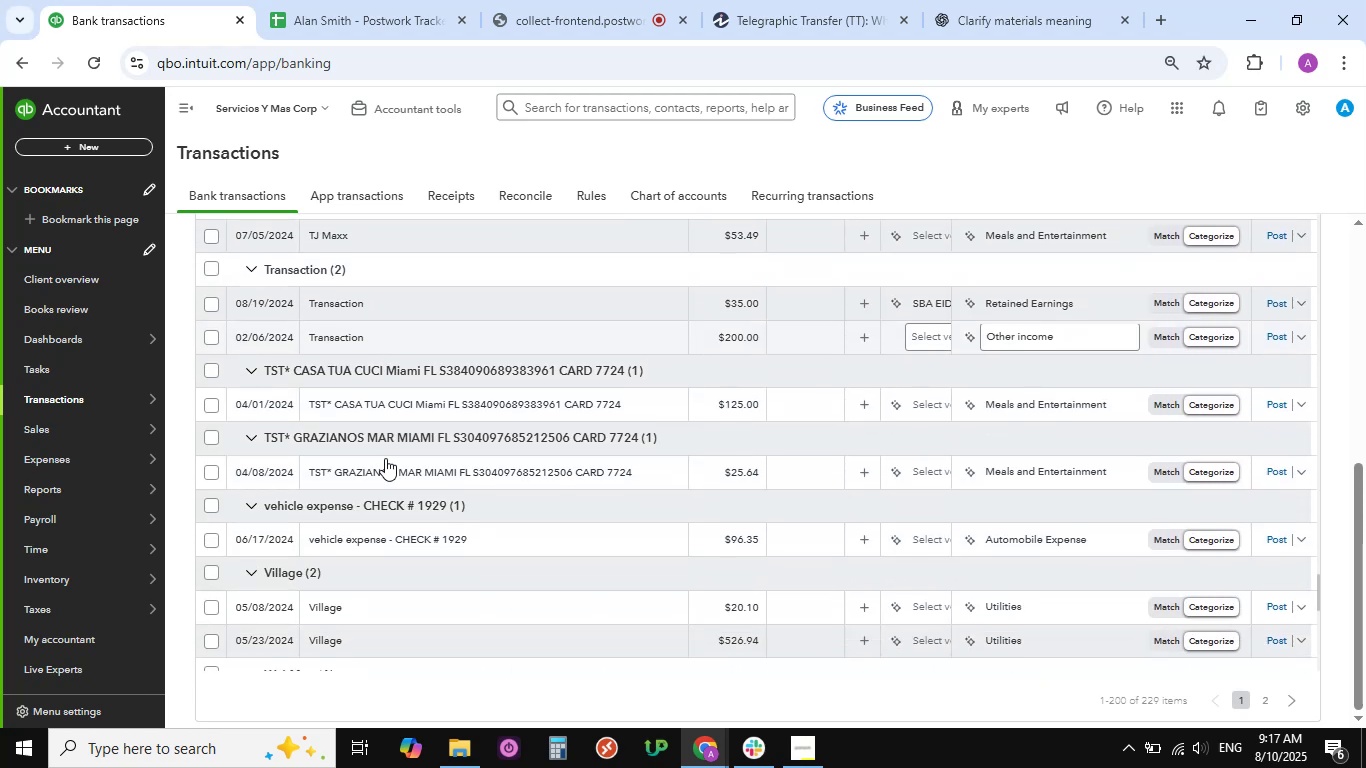 
scroll: coordinate [385, 458], scroll_direction: up, amount: 8.0
 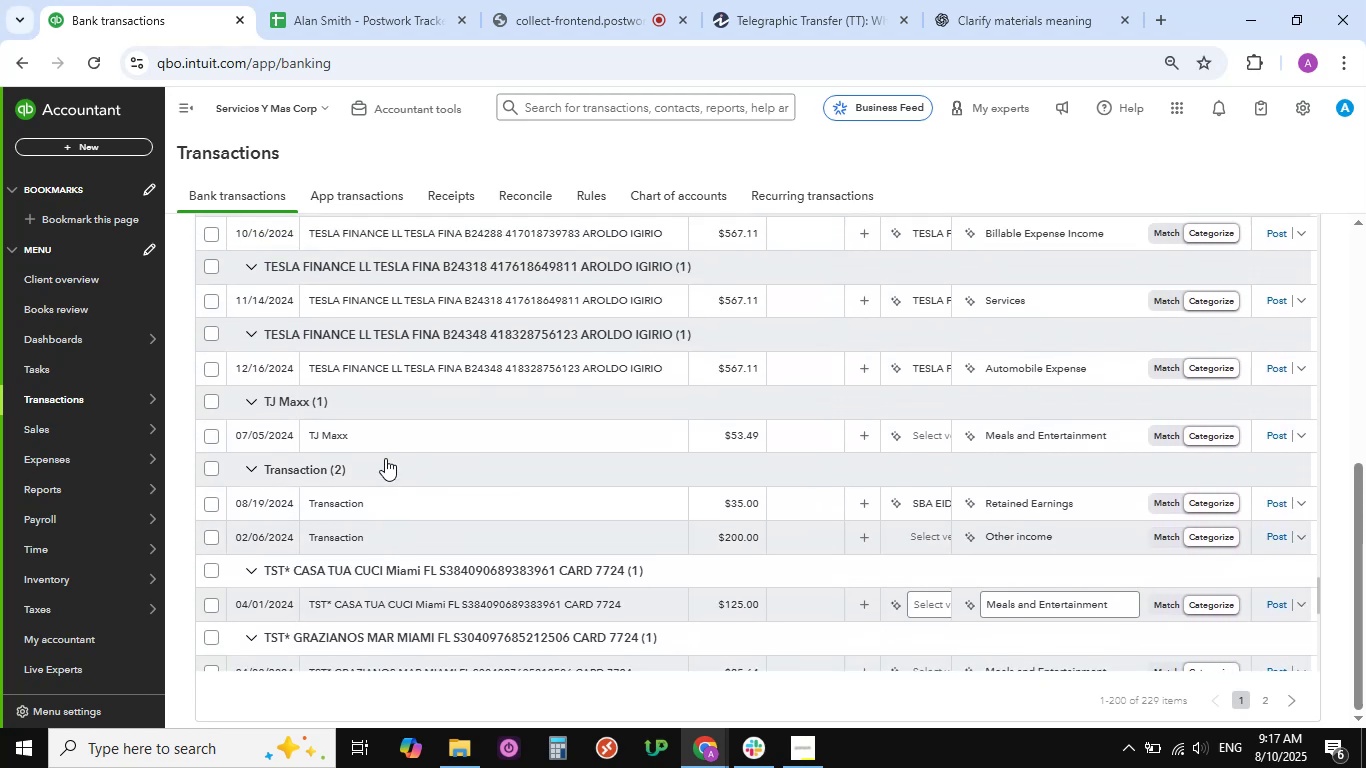 
scroll: coordinate [385, 458], scroll_direction: down, amount: 1.0
 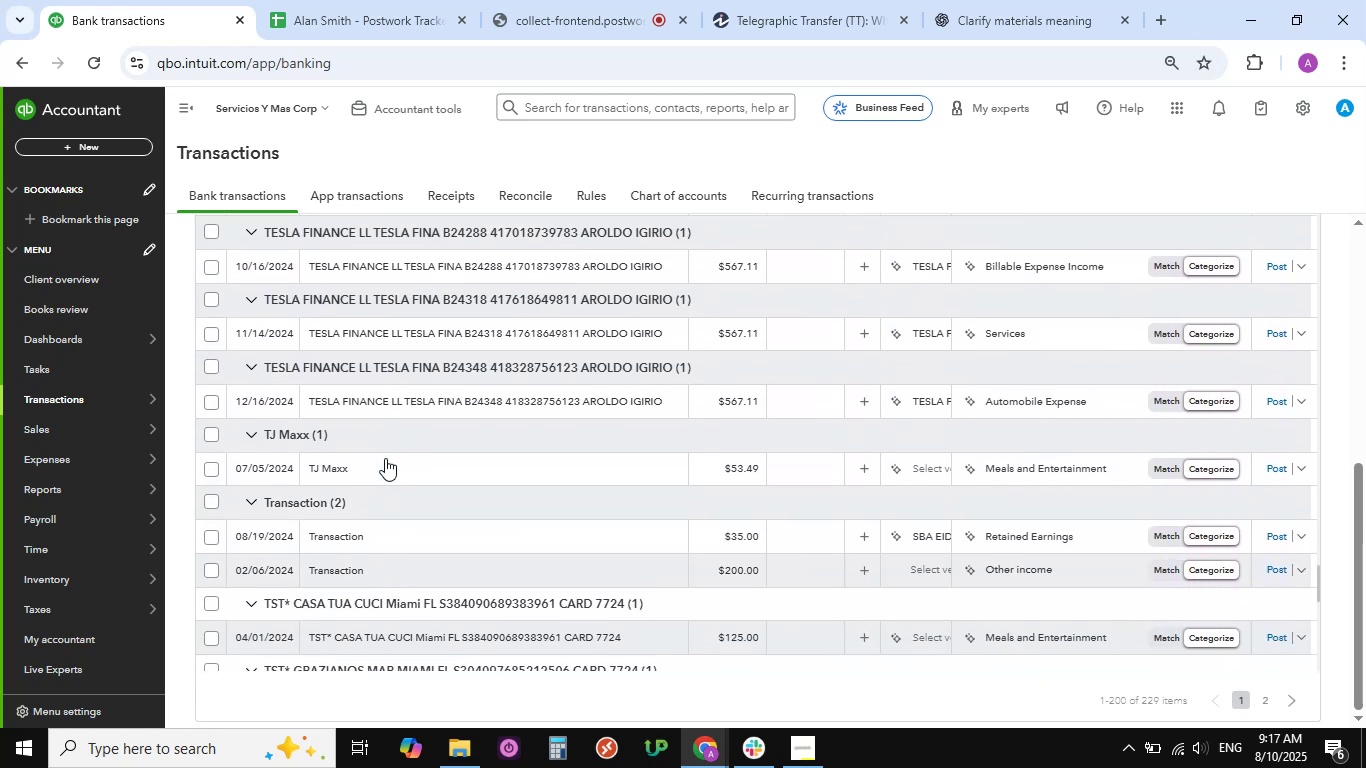 
scroll: coordinate [385, 458], scroll_direction: up, amount: 4.0
 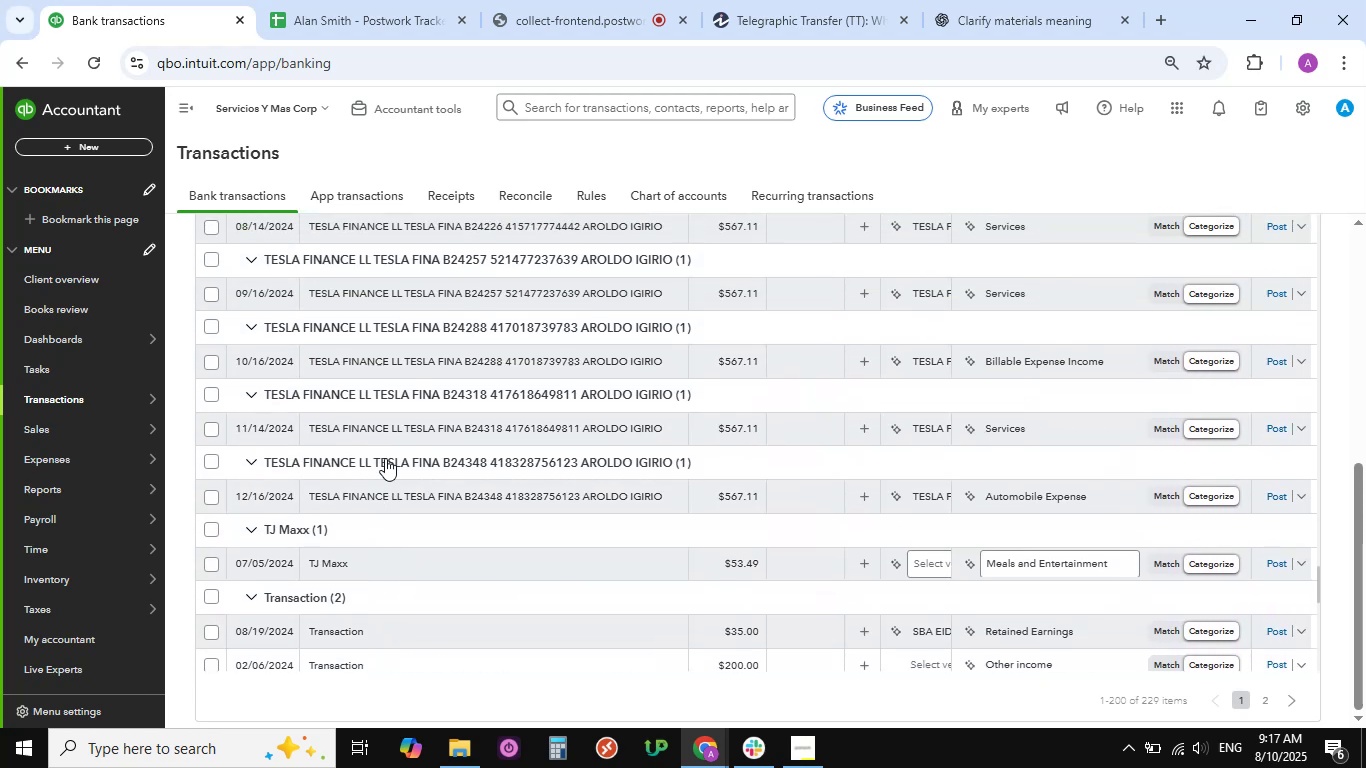 
scroll: coordinate [385, 458], scroll_direction: down, amount: 9.0
 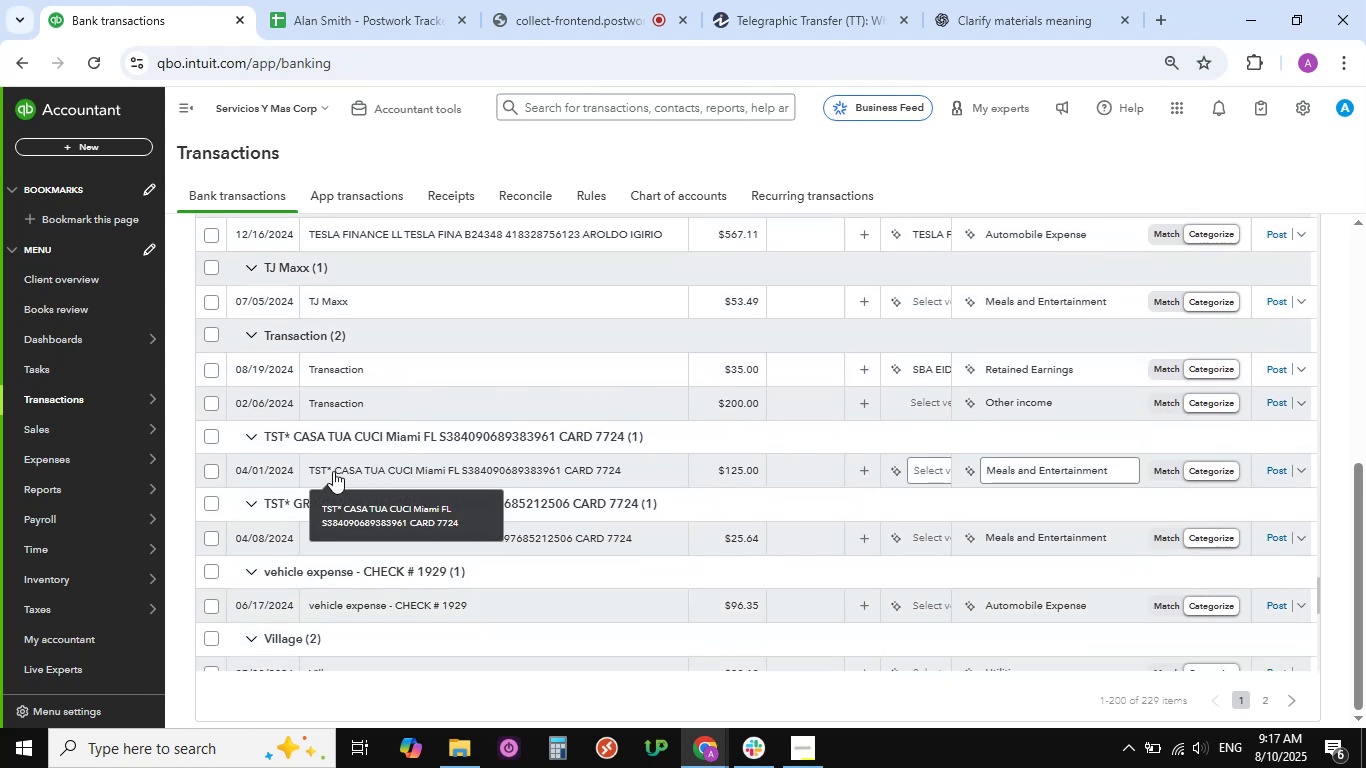 
left_click([364, 466])
 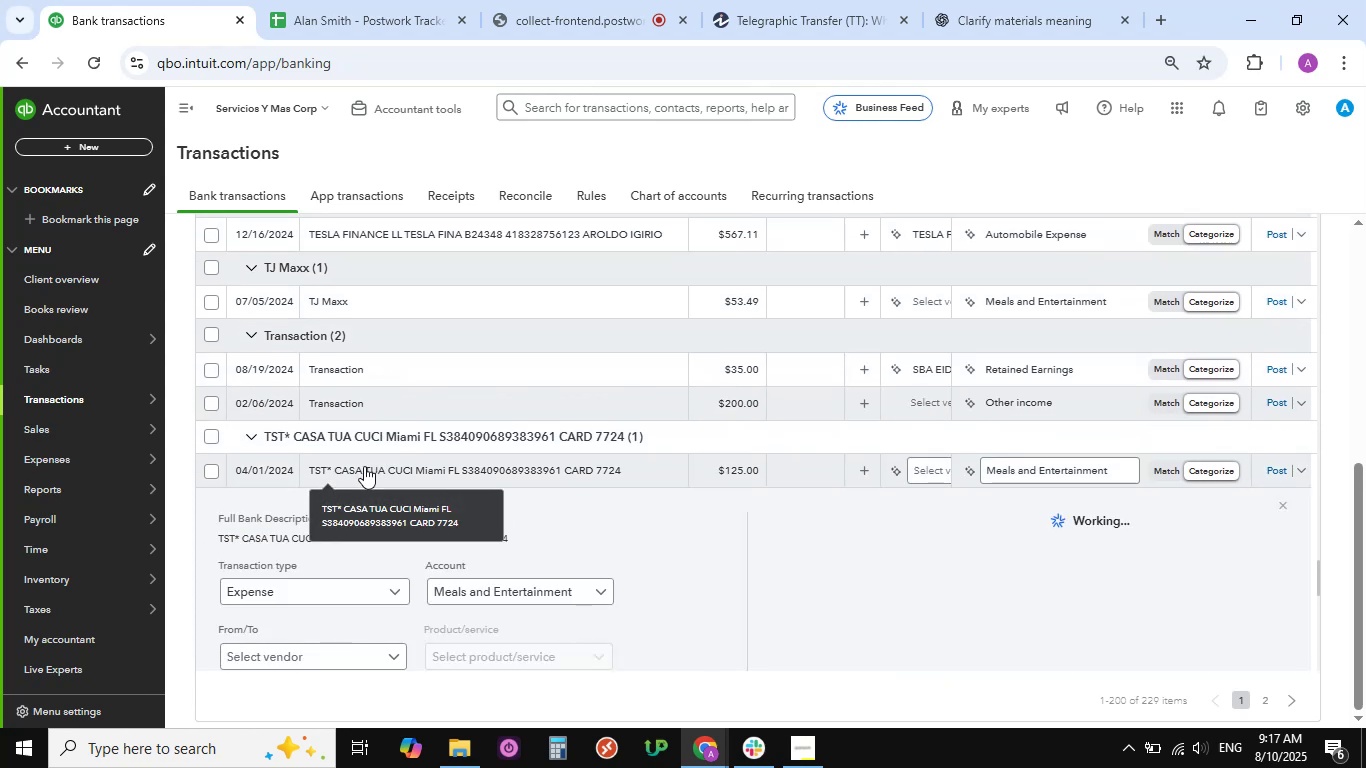 
scroll: coordinate [394, 556], scroll_direction: down, amount: 5.0
 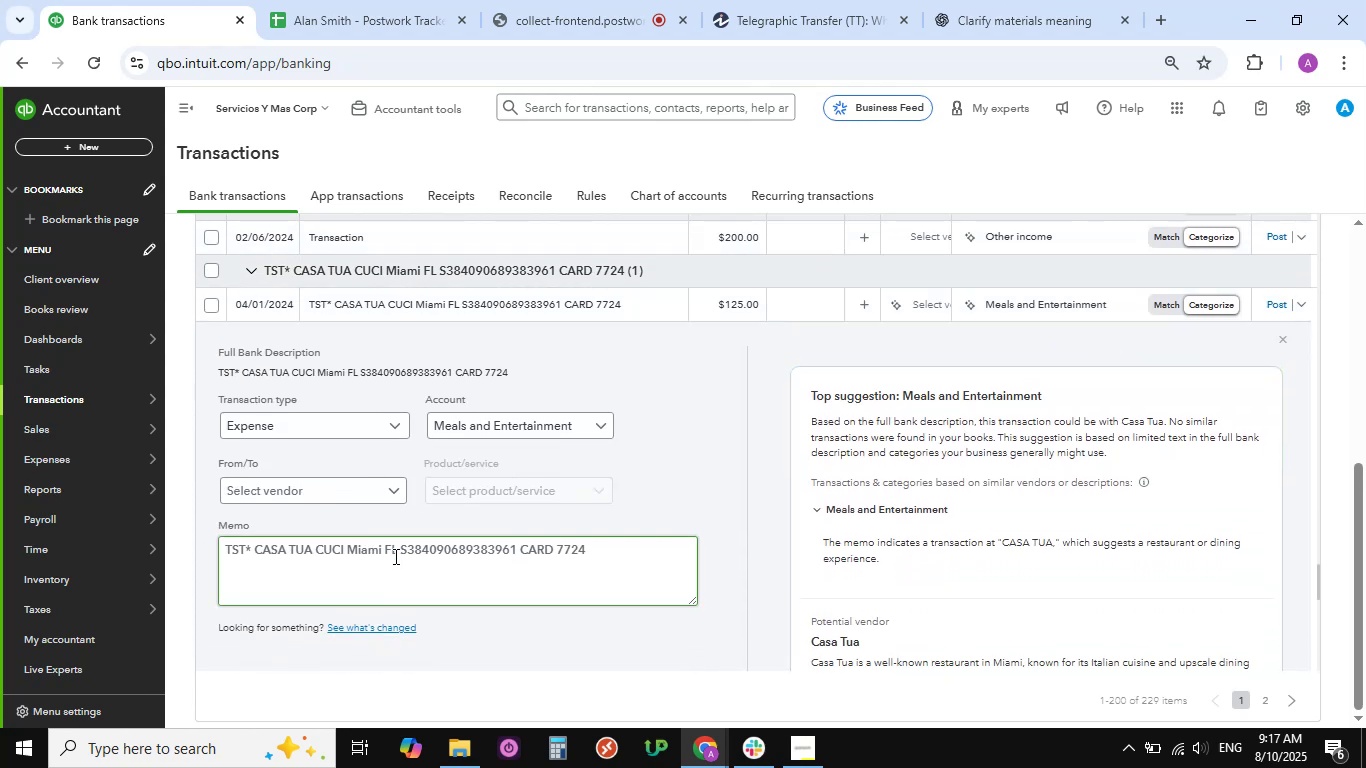 
left_click([396, 492])
 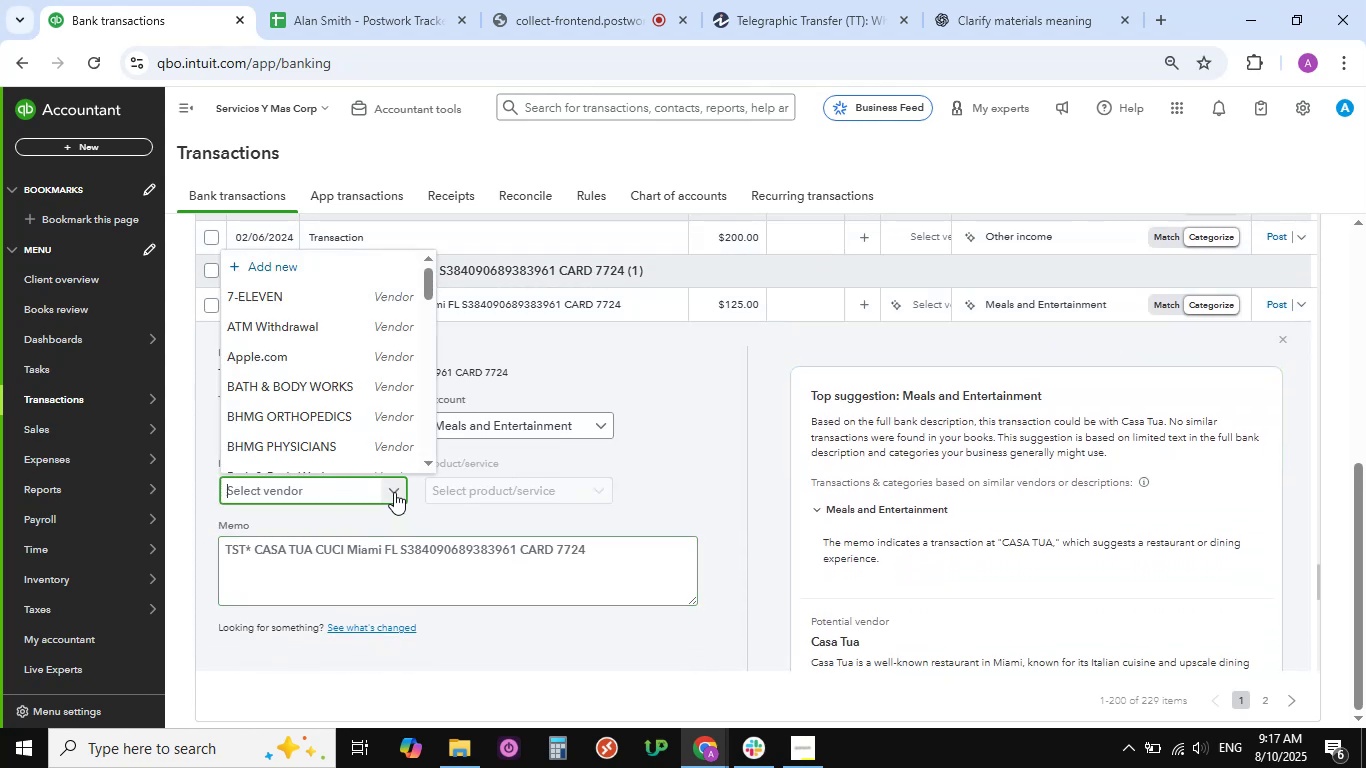 
scroll: coordinate [315, 381], scroll_direction: down, amount: 20.0
 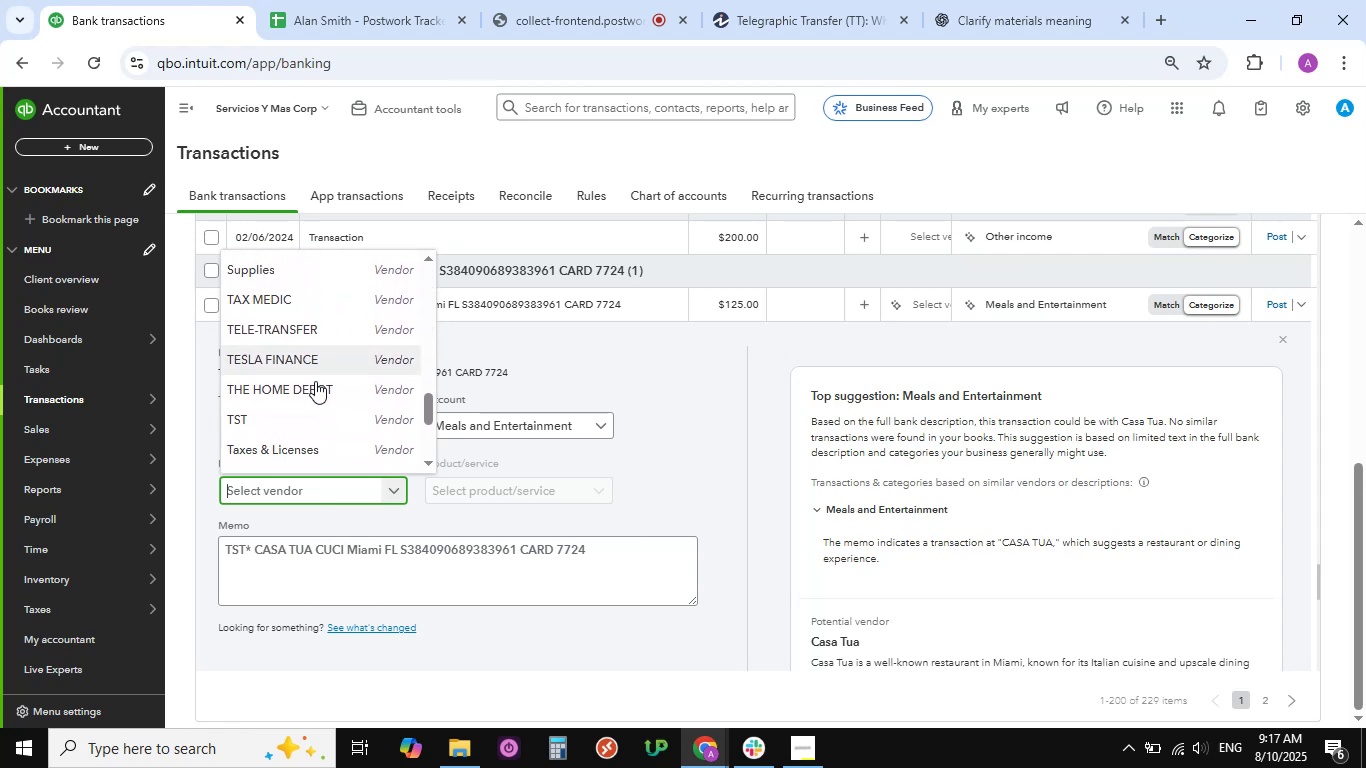 
left_click([264, 420])
 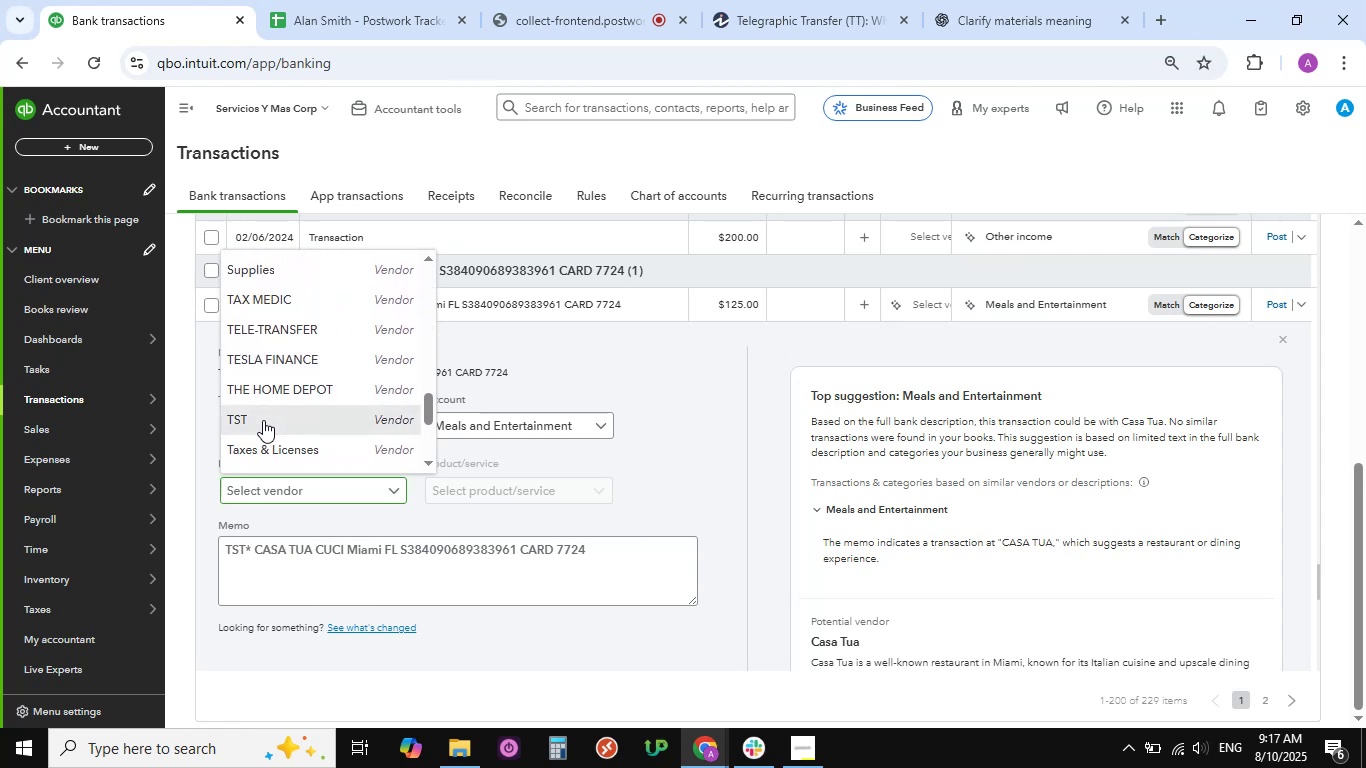 
scroll: coordinate [389, 479], scroll_direction: down, amount: 9.0
 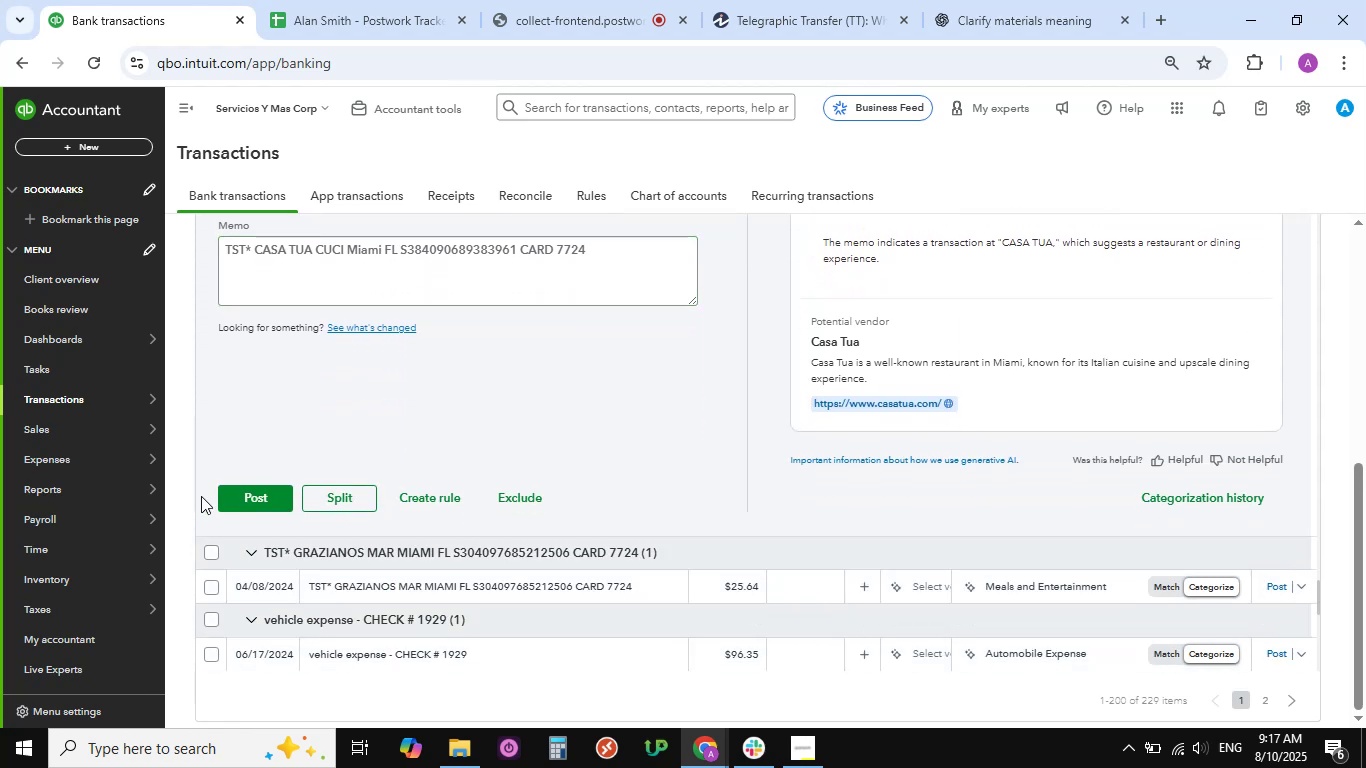 
left_click([279, 496])
 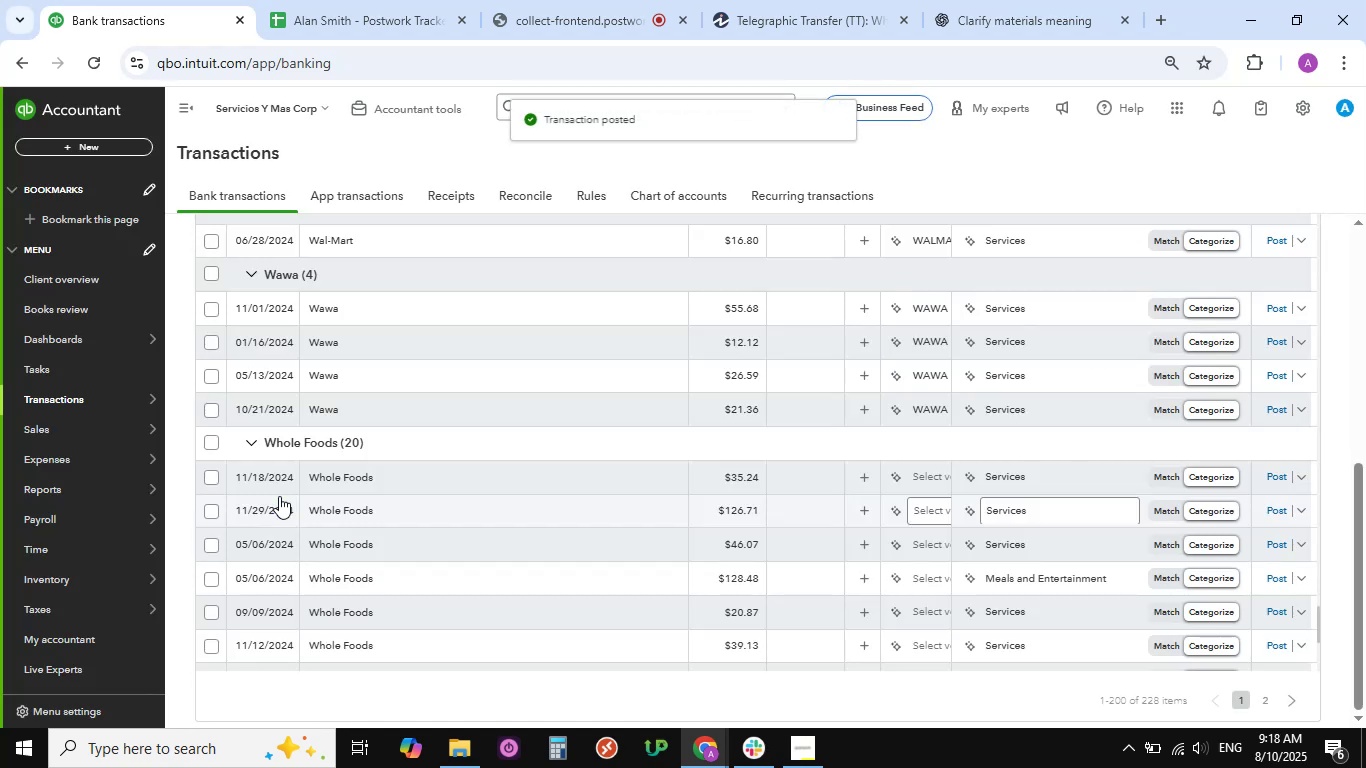 
wait(7.46)
 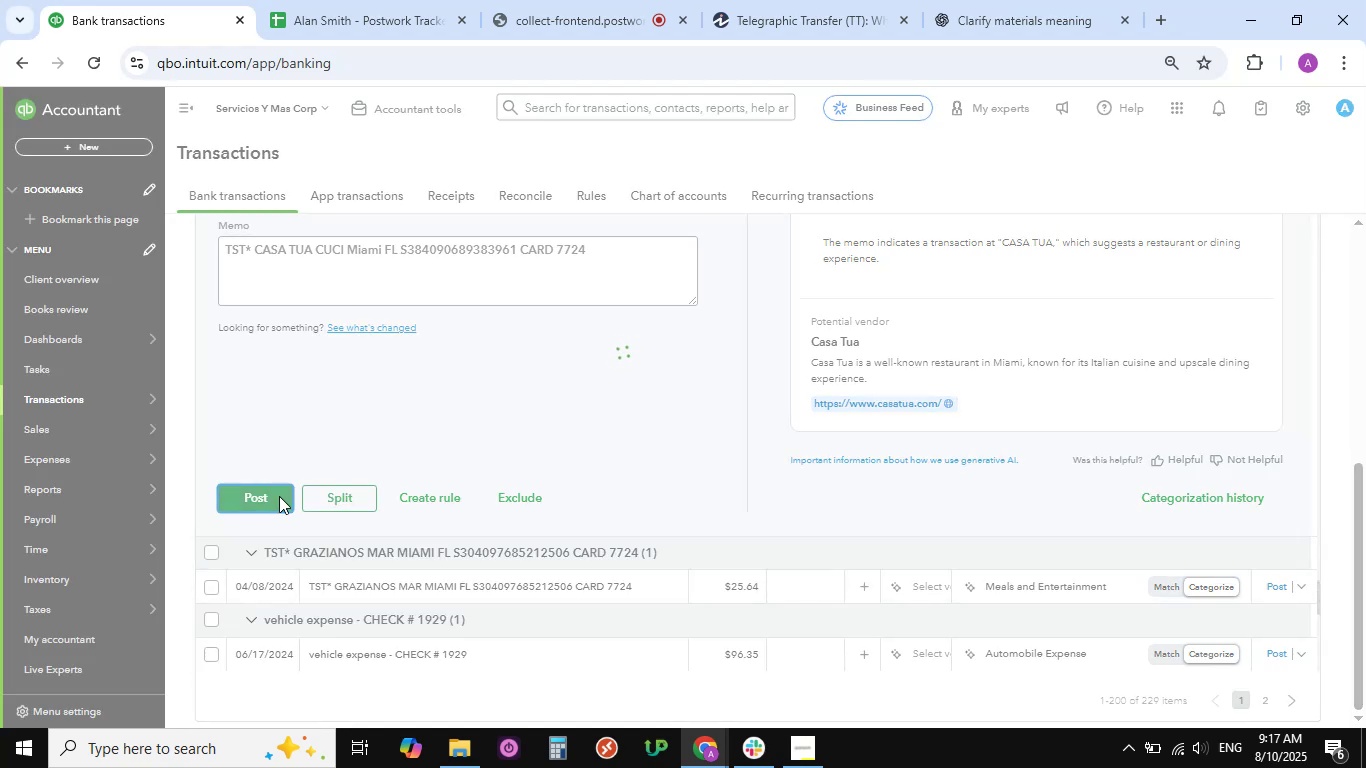 
scroll: coordinate [286, 476], scroll_direction: up, amount: 1.0
 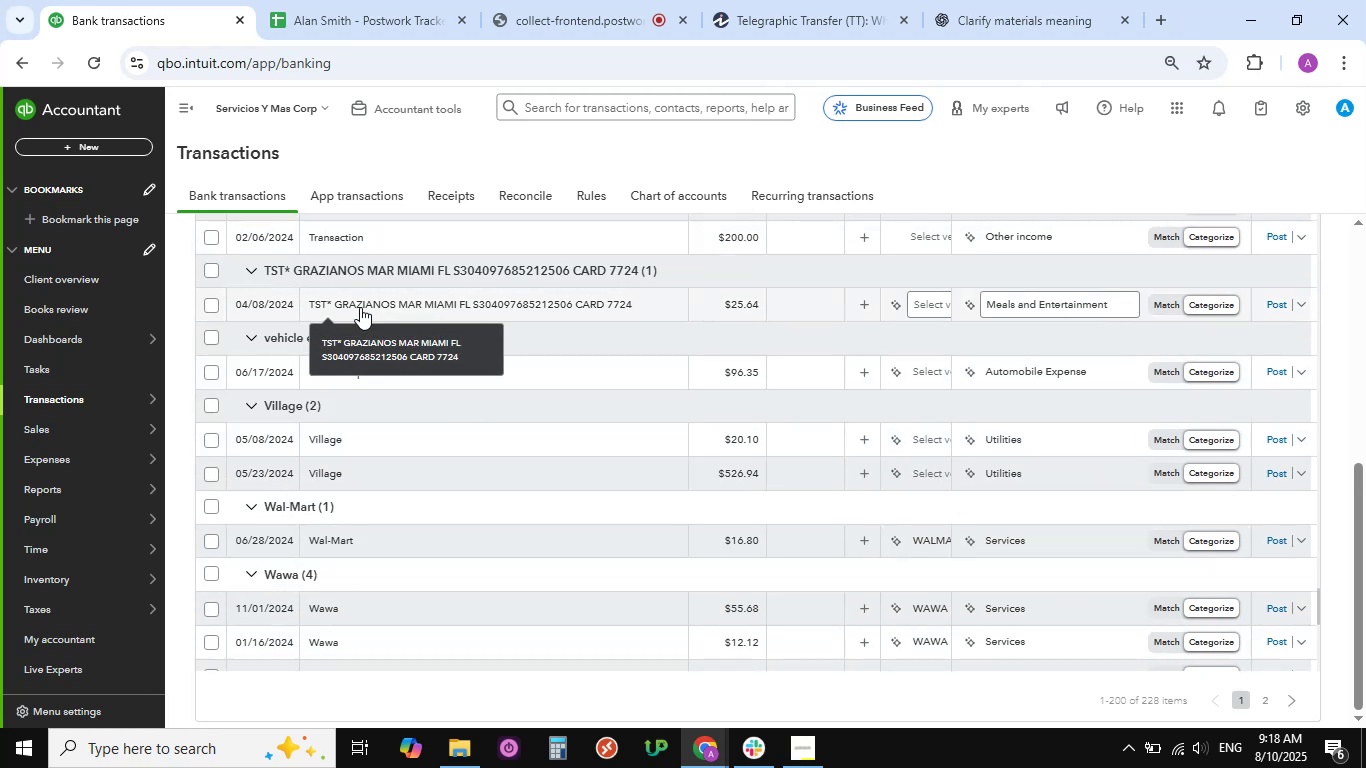 
left_click([586, 21])
 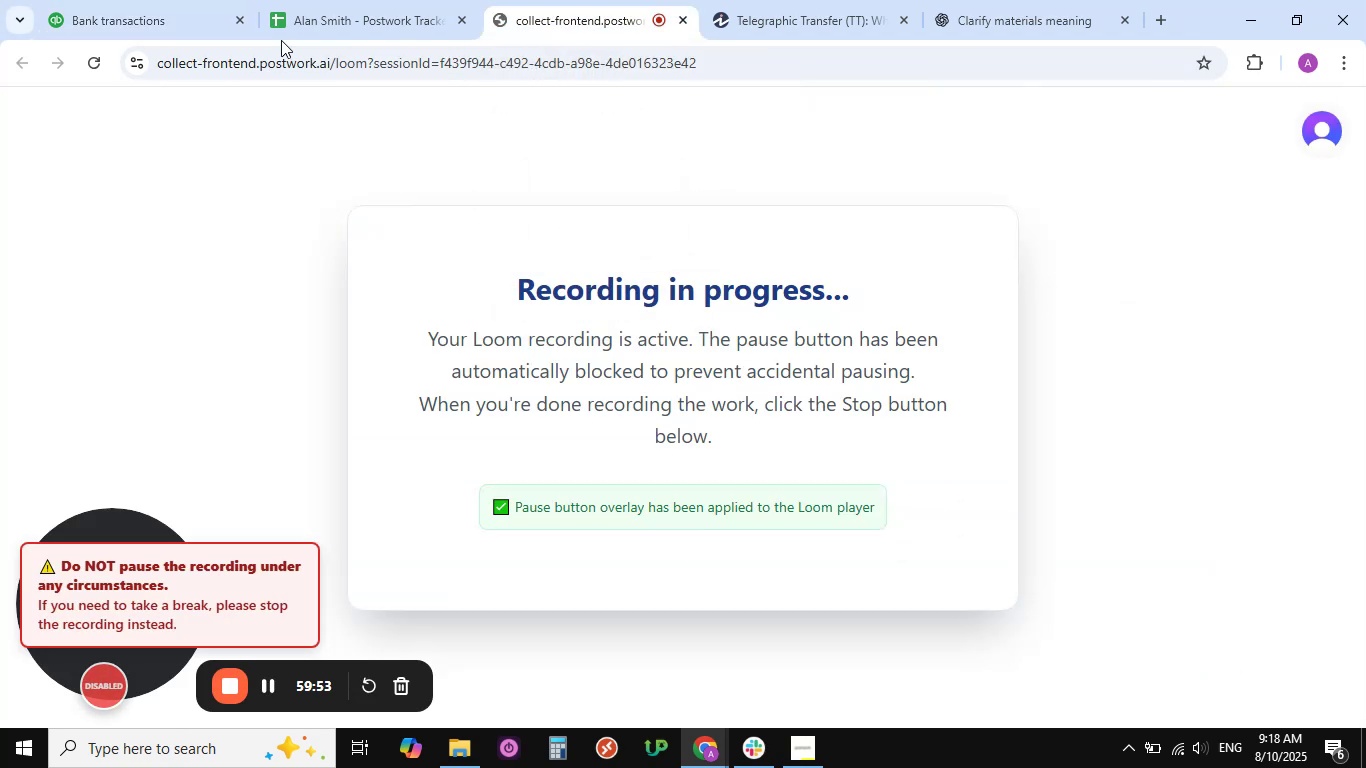 
left_click([168, 24])
 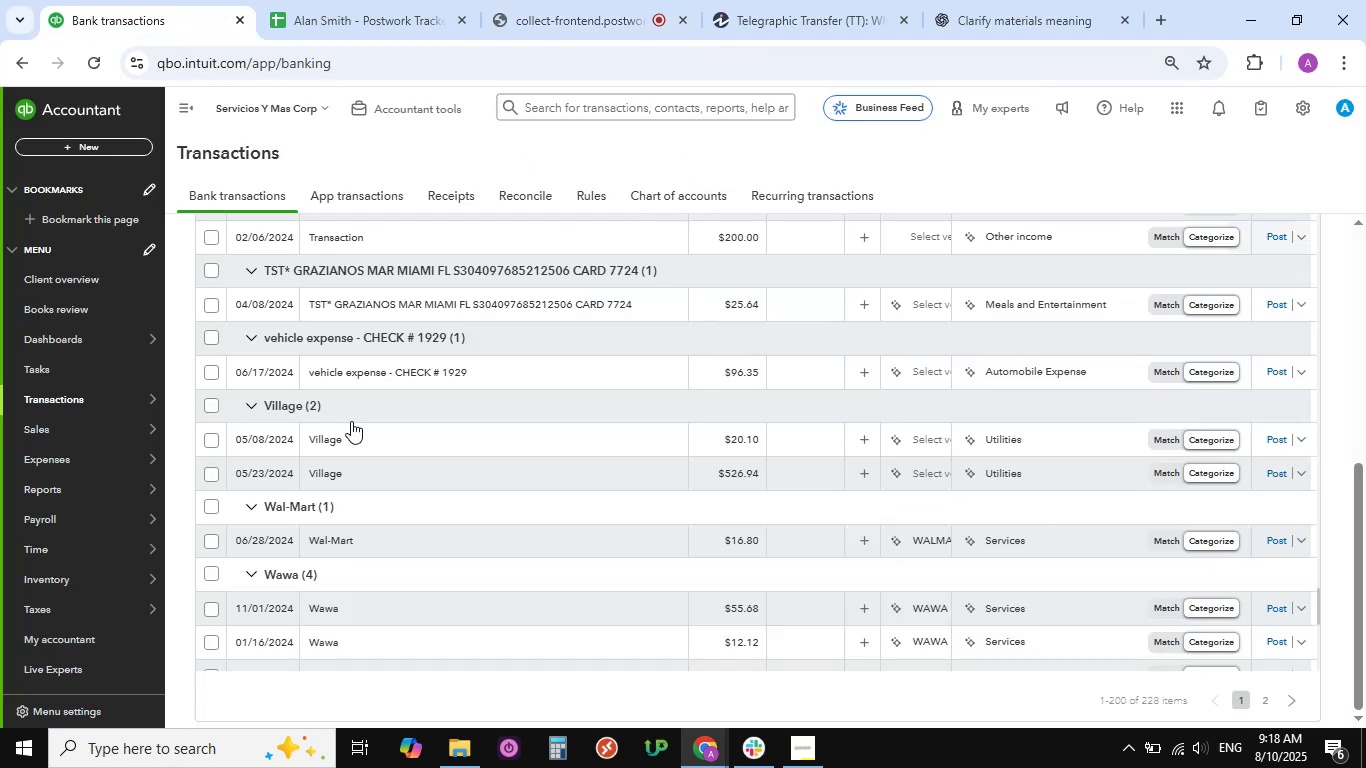 
scroll: coordinate [341, 370], scroll_direction: up, amount: 1.0
 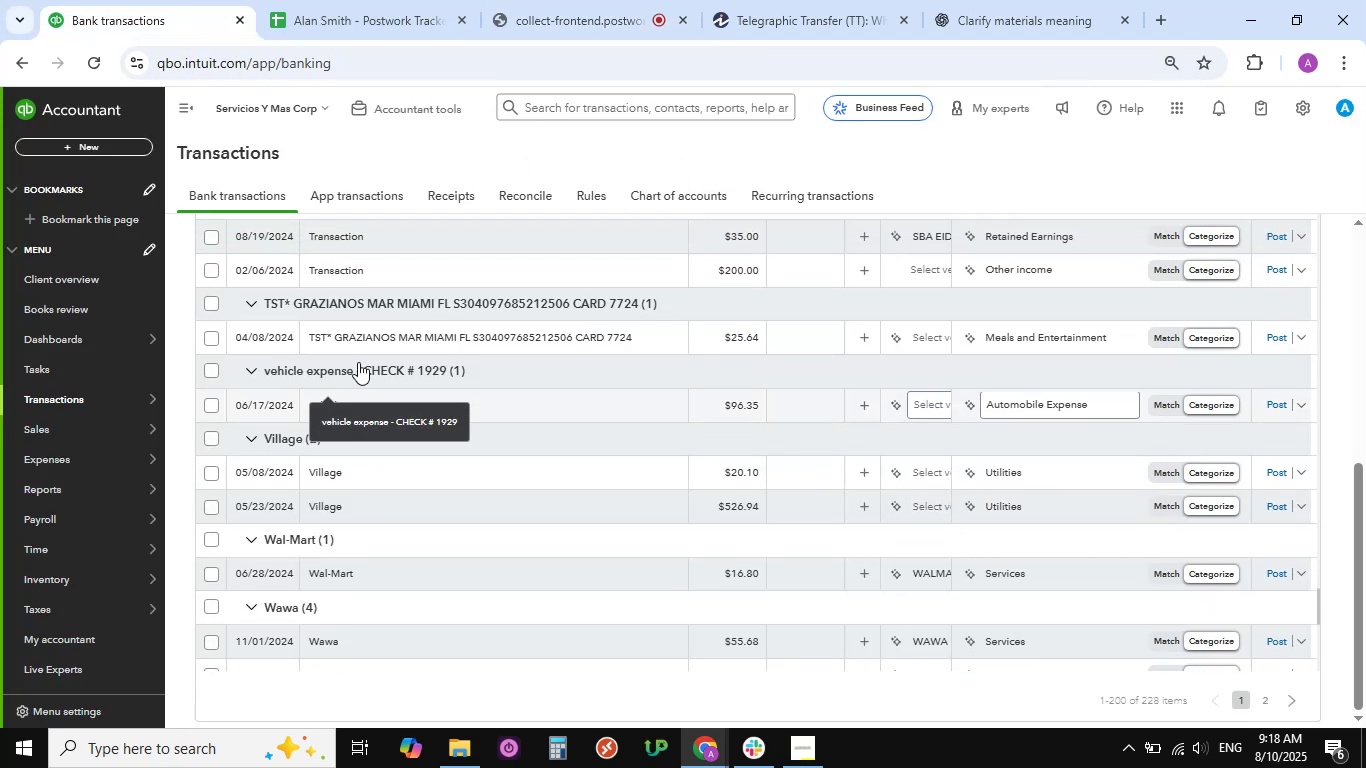 
left_click([372, 338])
 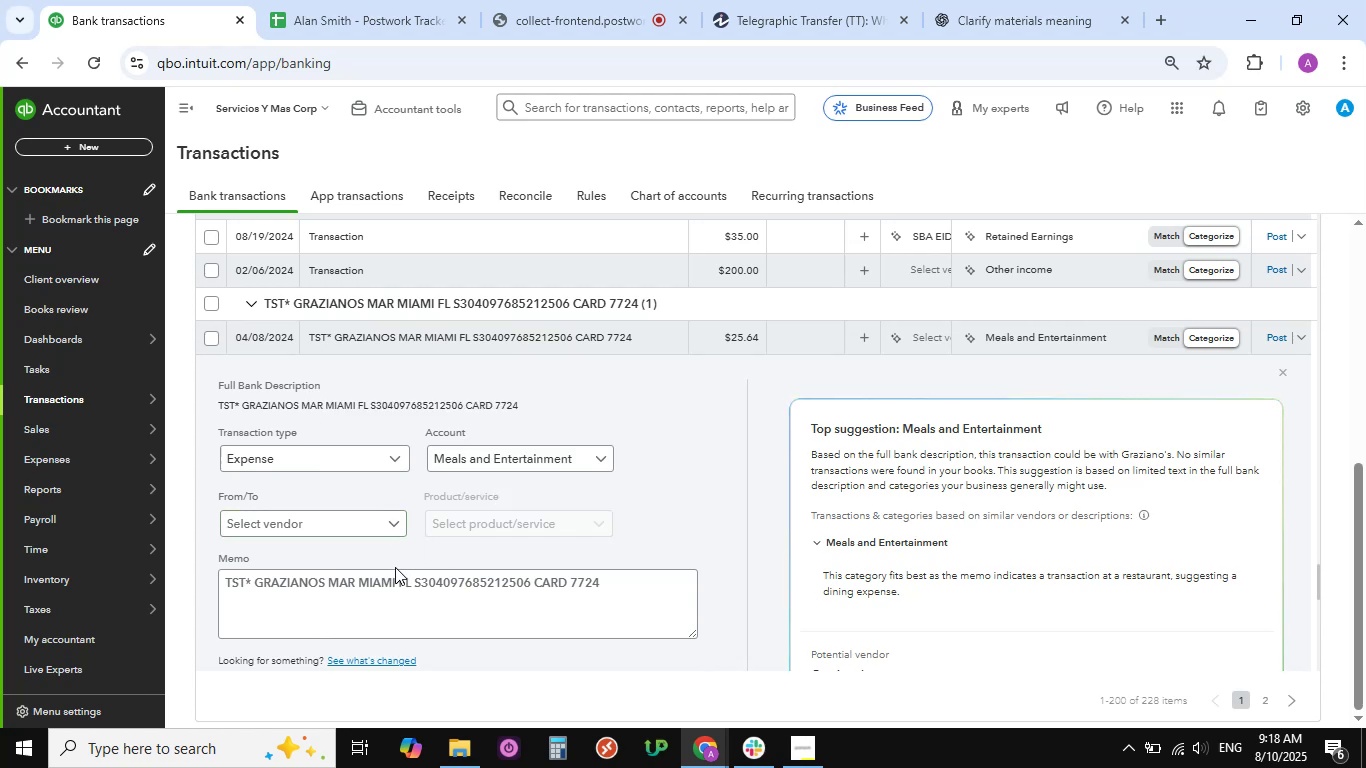 
wait(5.81)
 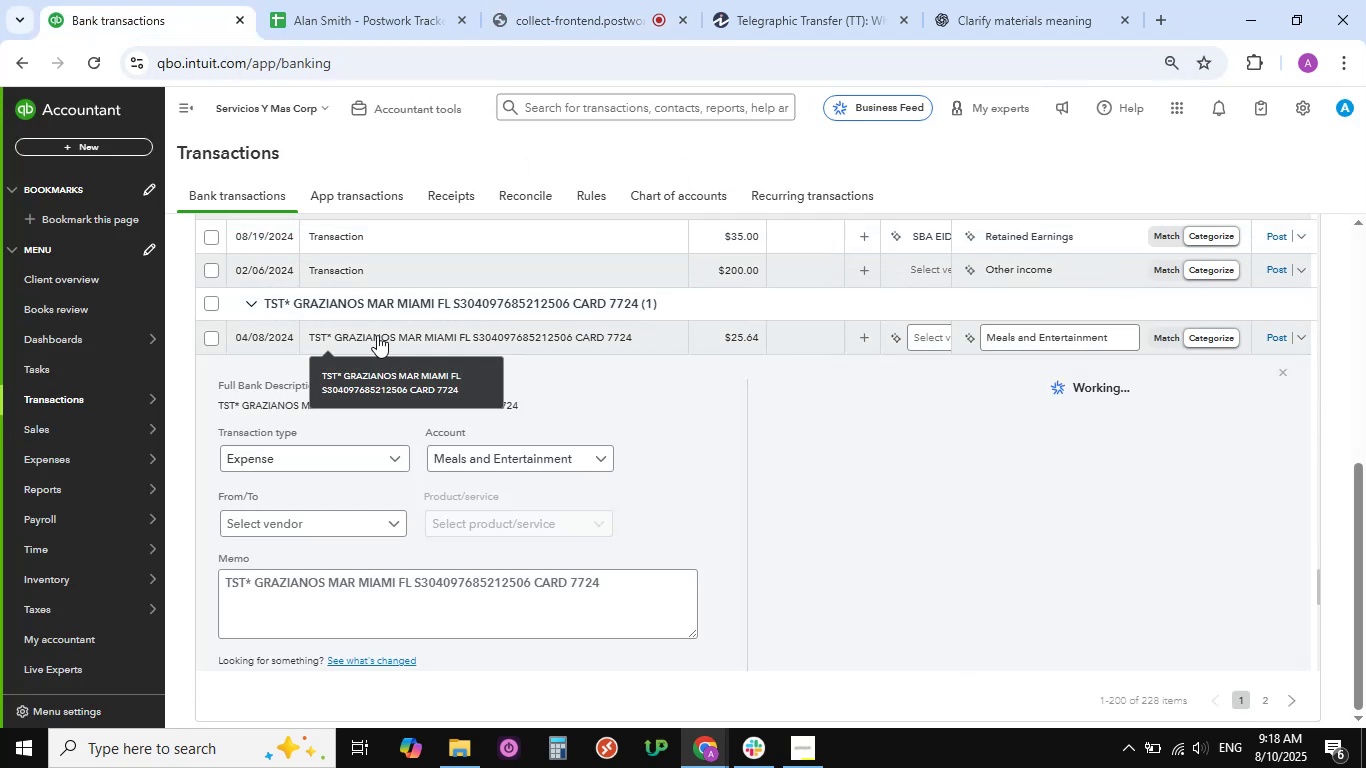 
left_click([396, 526])
 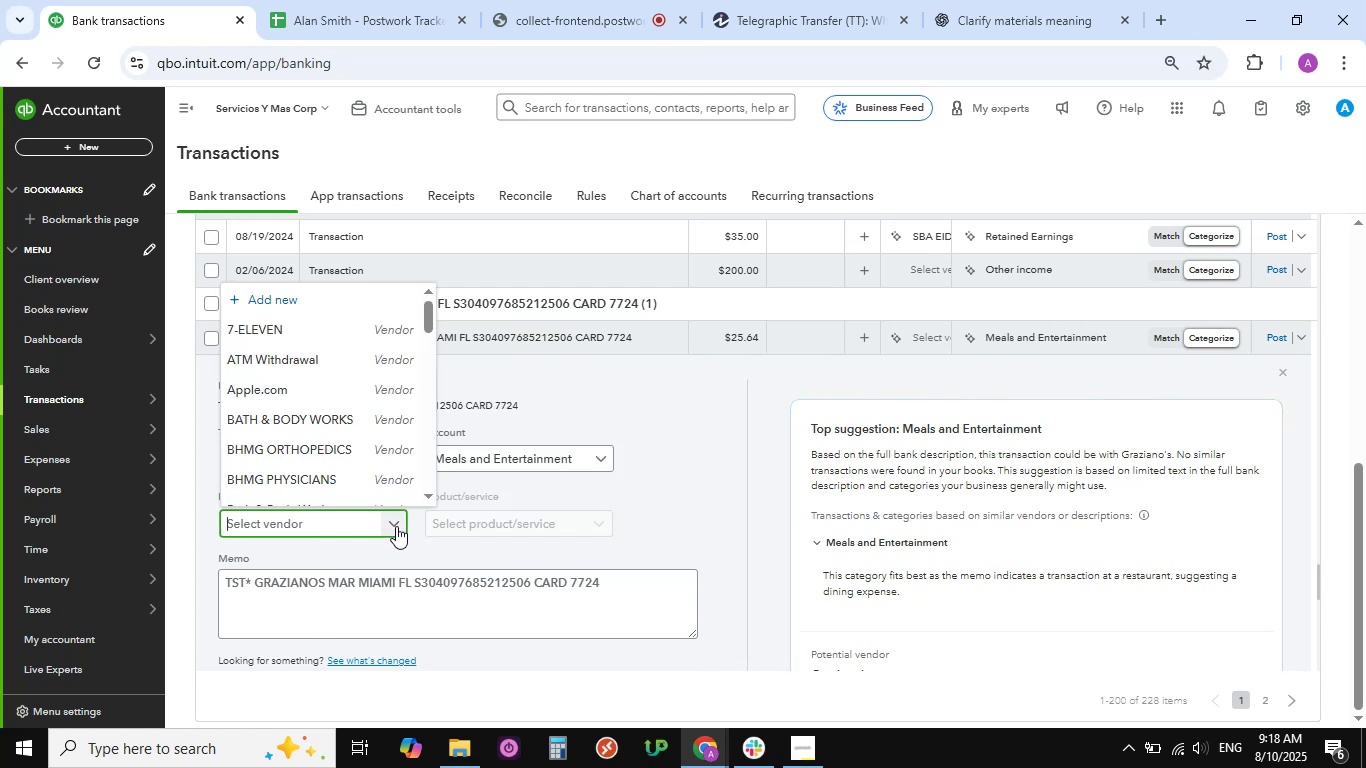 
scroll: coordinate [283, 389], scroll_direction: down, amount: 30.0
 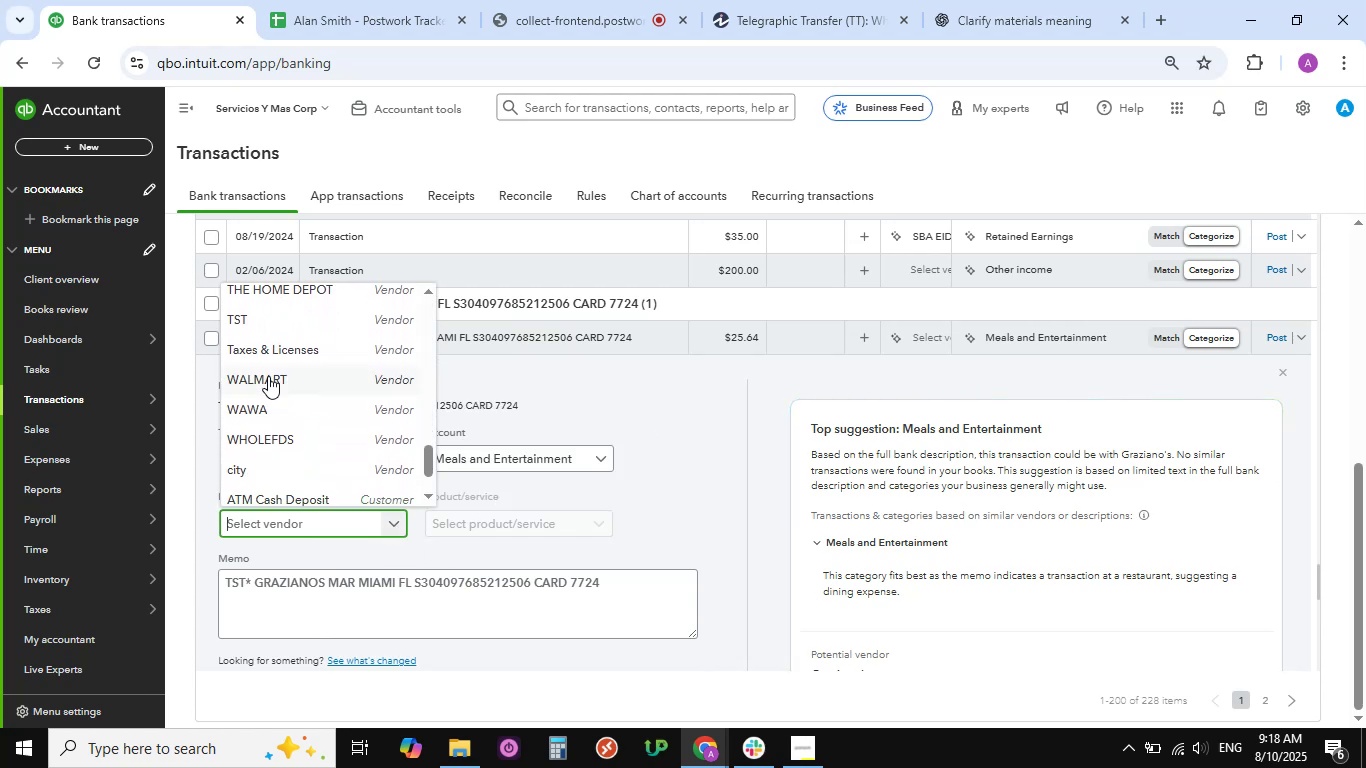 
left_click([252, 324])
 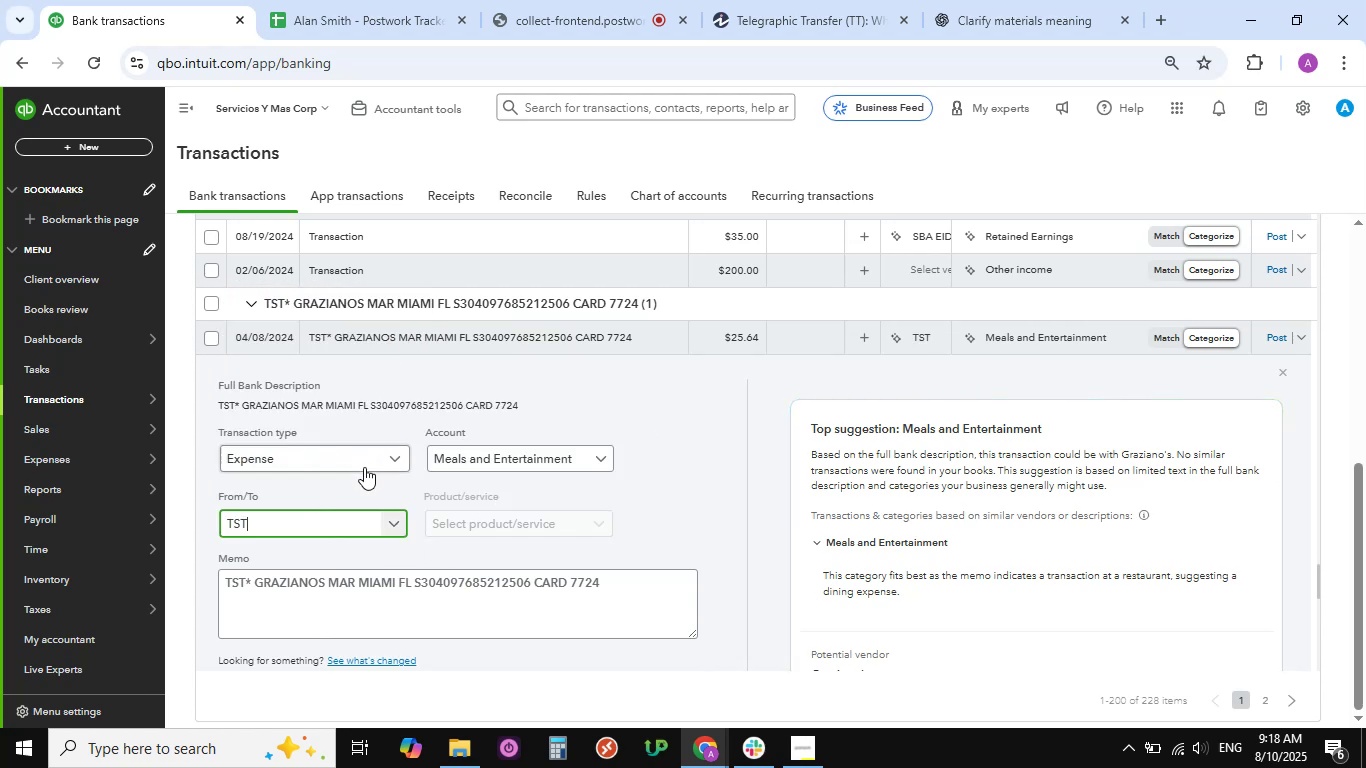 
scroll: coordinate [351, 619], scroll_direction: down, amount: 11.0
 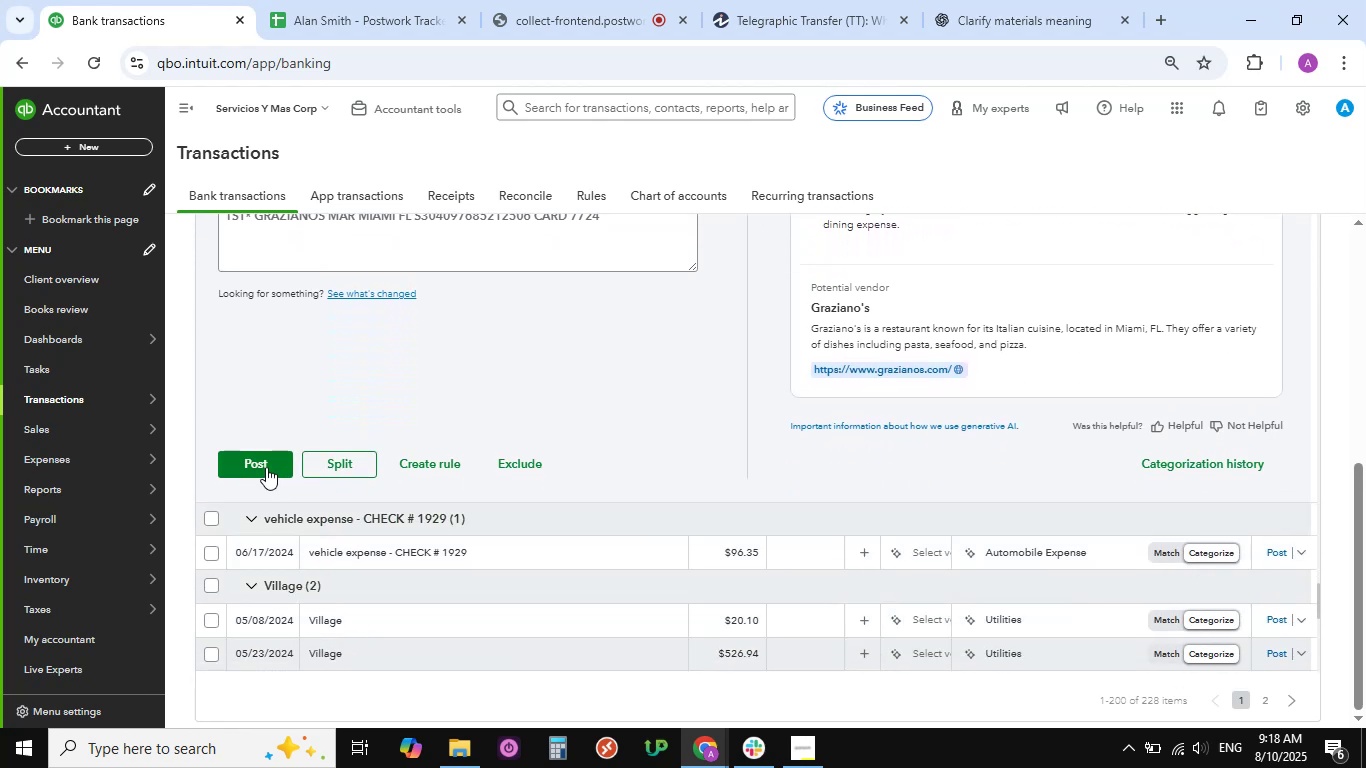 